 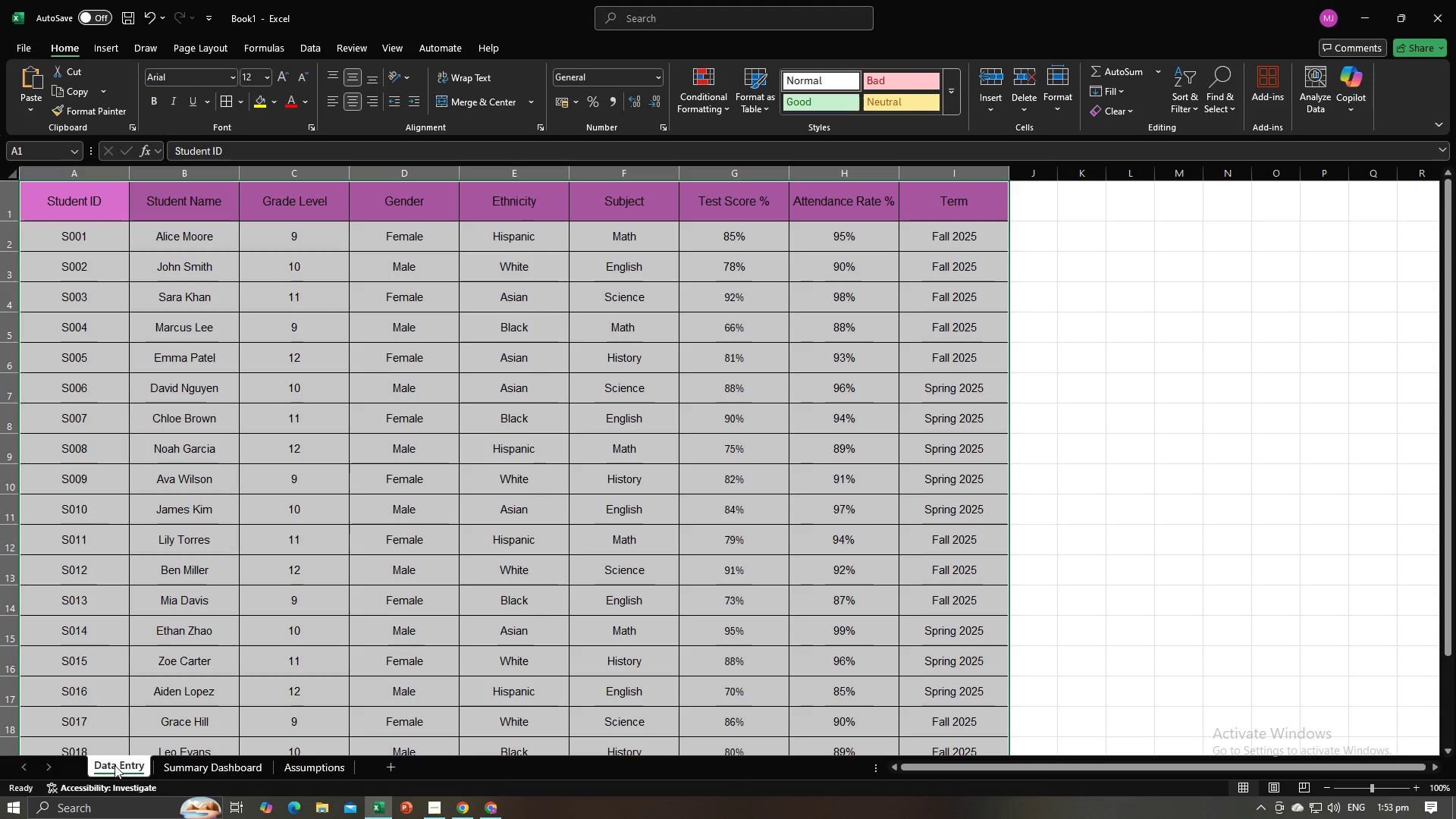 
left_click([496, 432])
 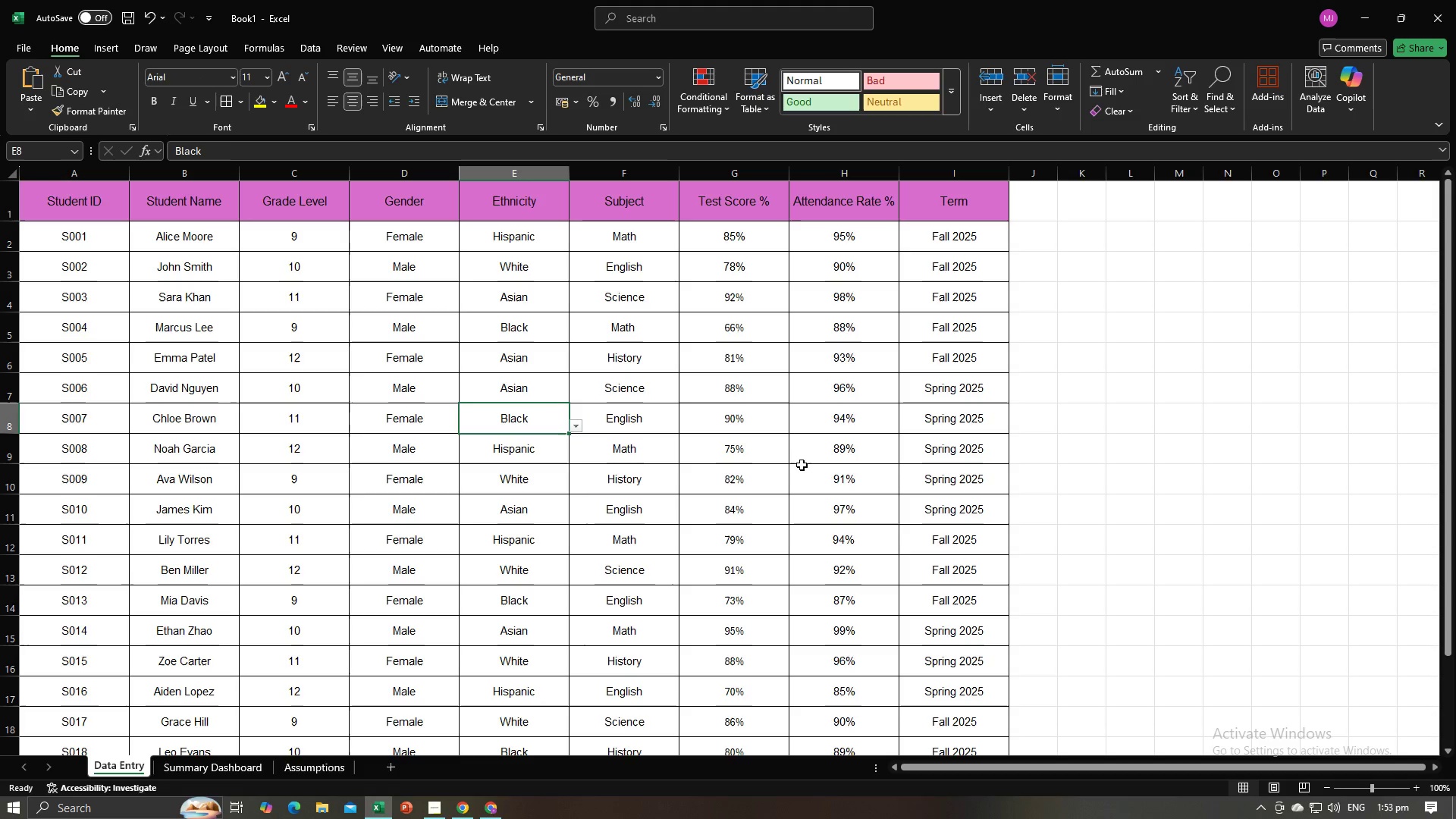 
scroll: coordinate [803, 465], scroll_direction: down, amount: 5.0
 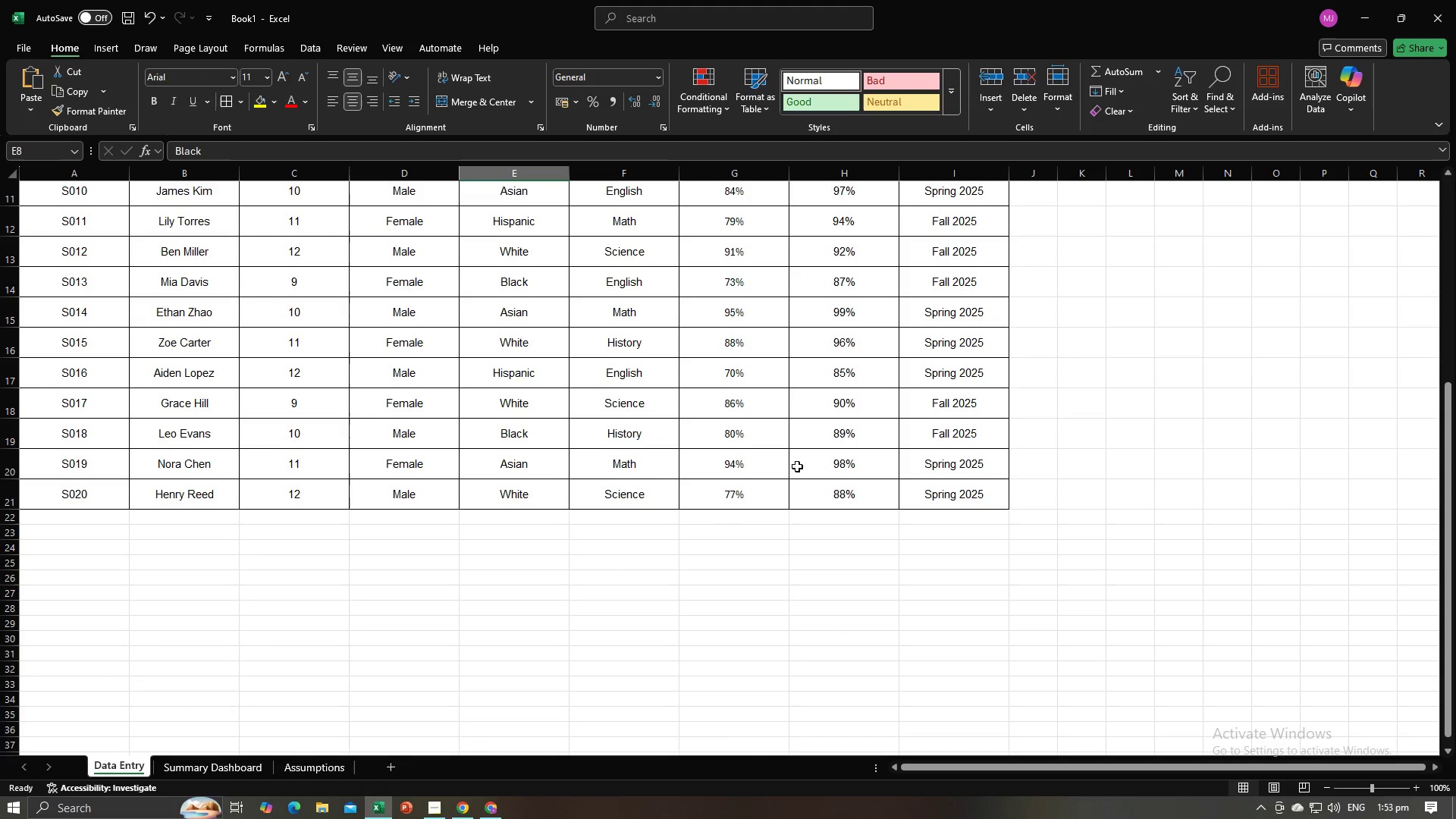 
key(Alt+AltLeft)
 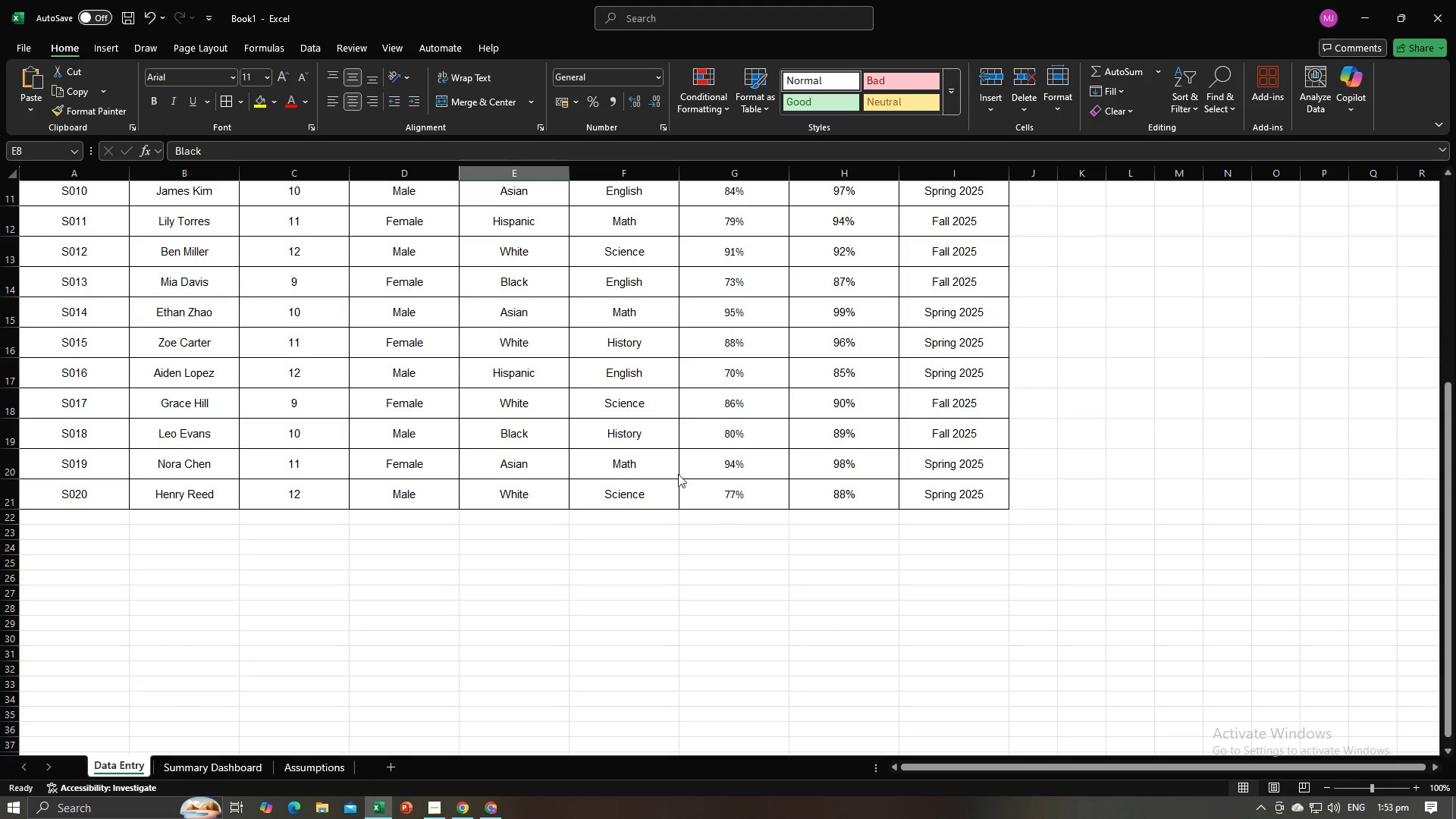 
key(Alt+Tab)
 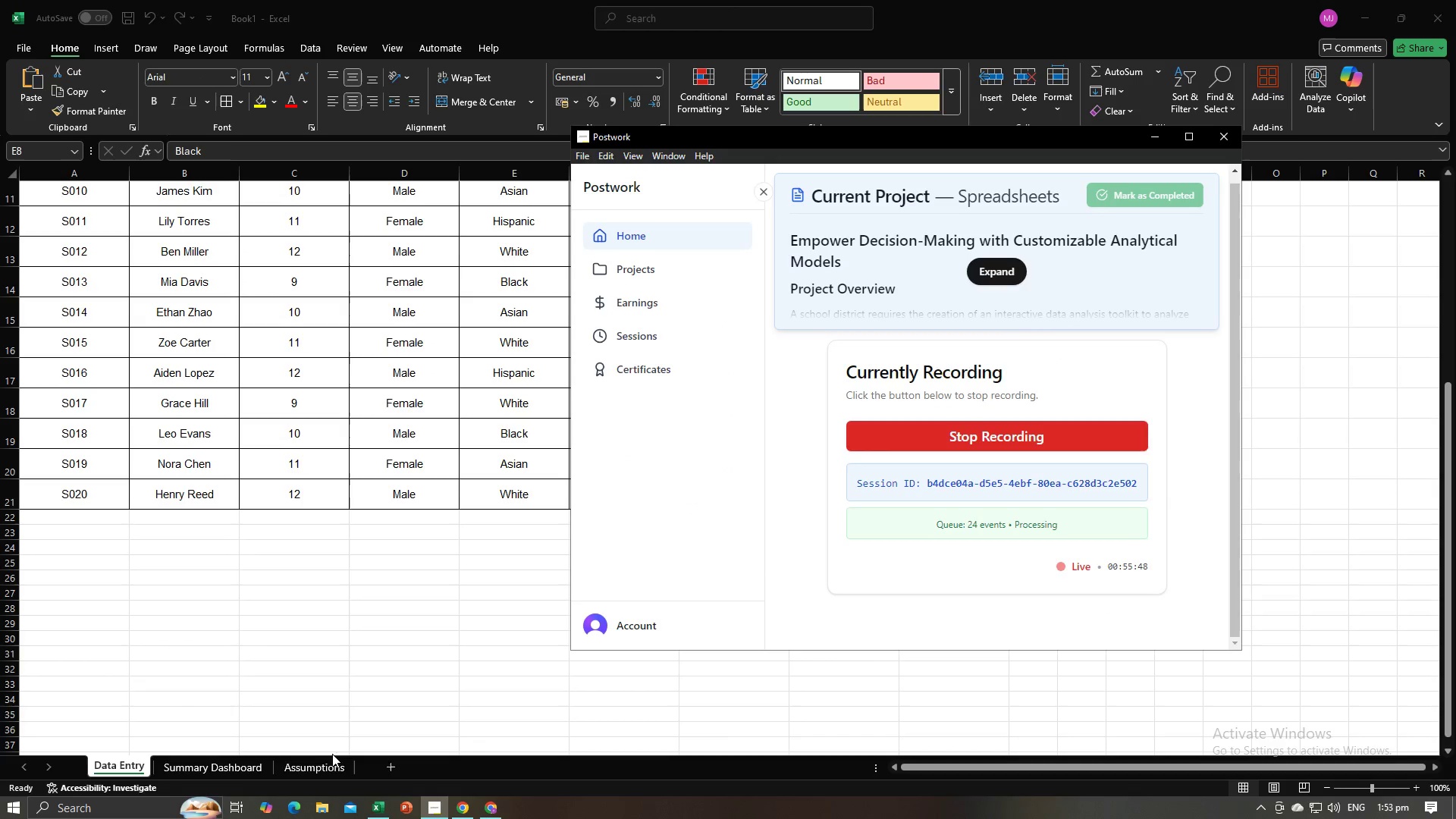 
left_click([334, 764])
 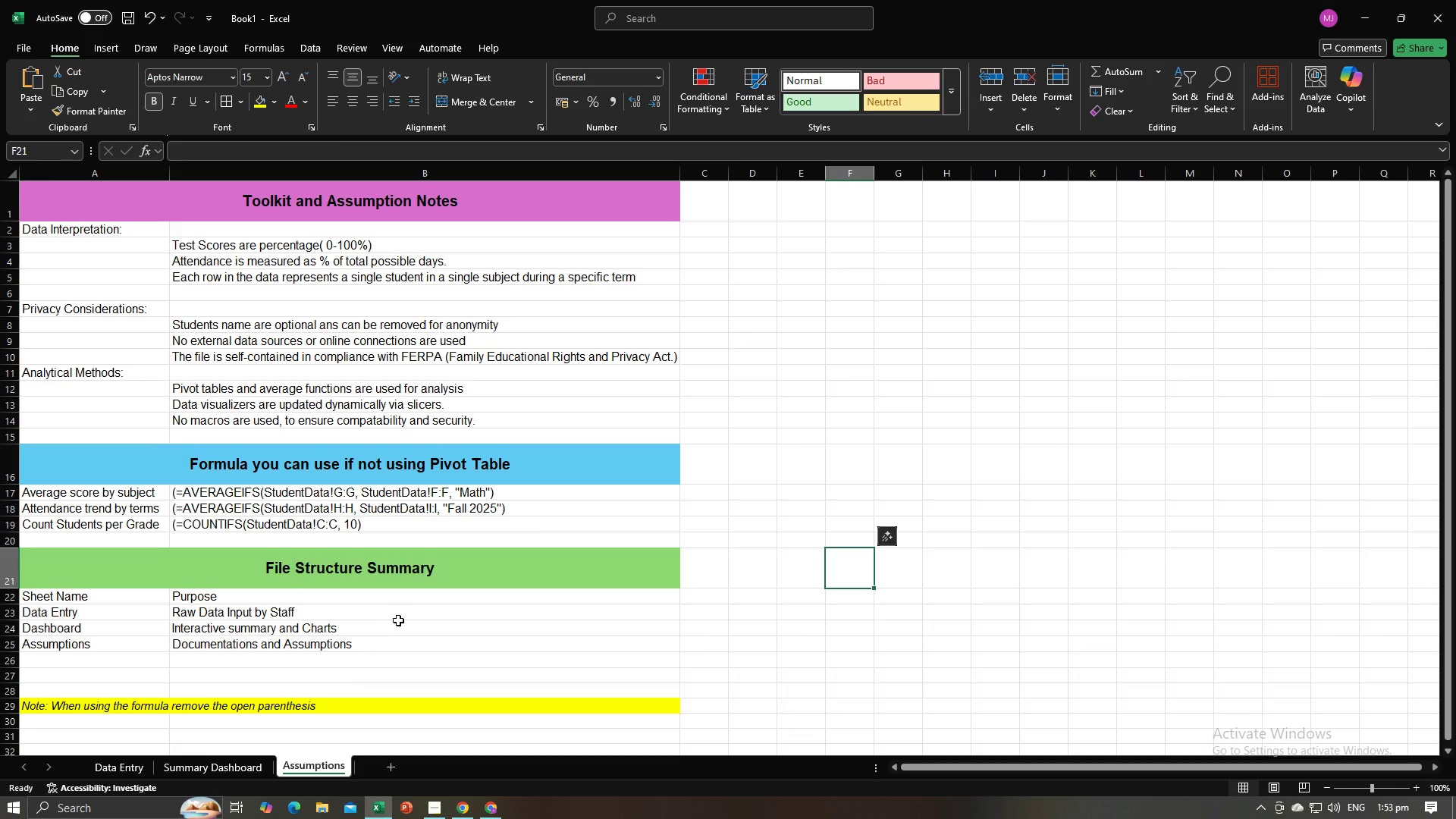 
scroll: coordinate [403, 615], scroll_direction: down, amount: 2.0
 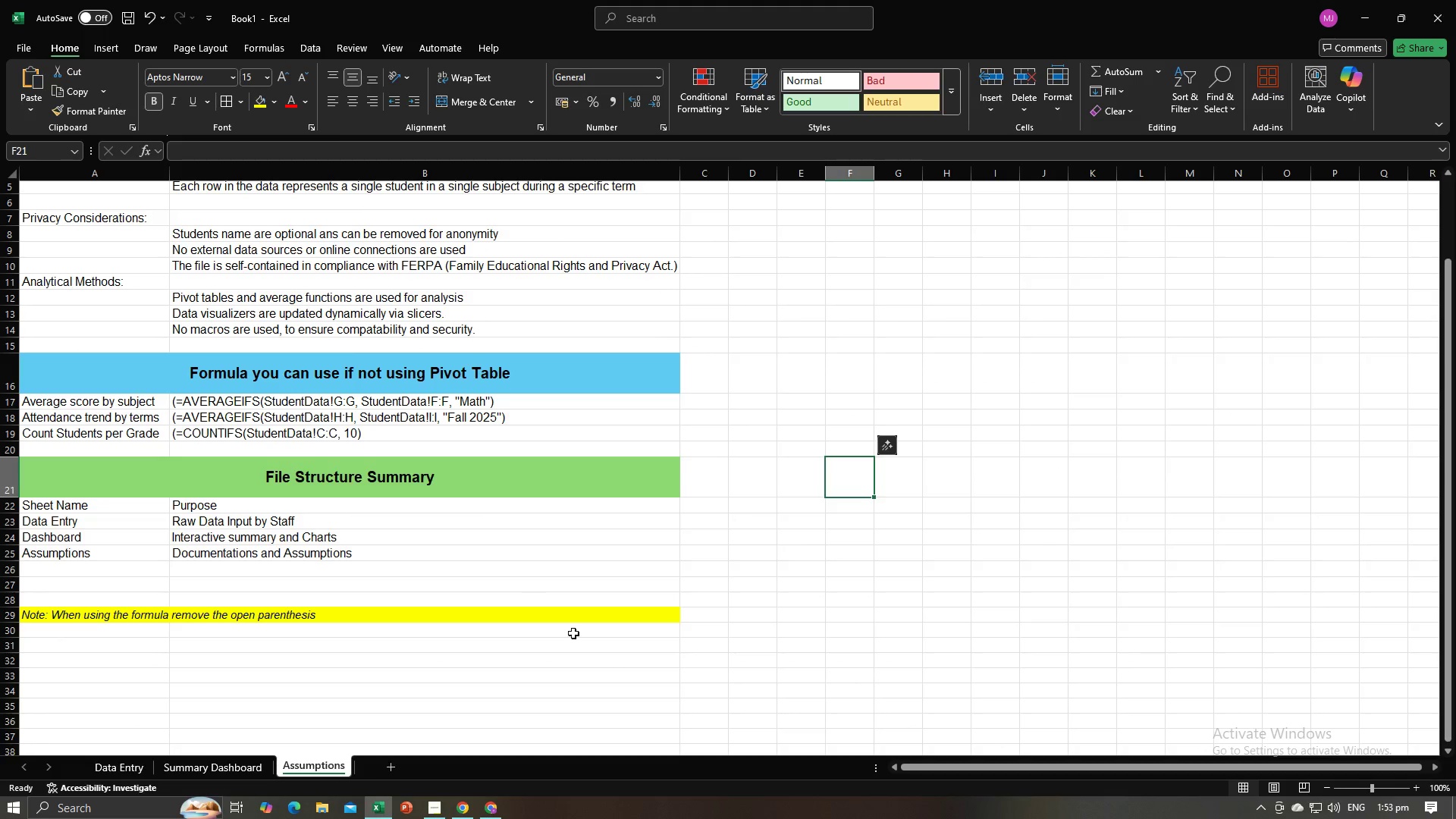 
left_click([570, 646])
 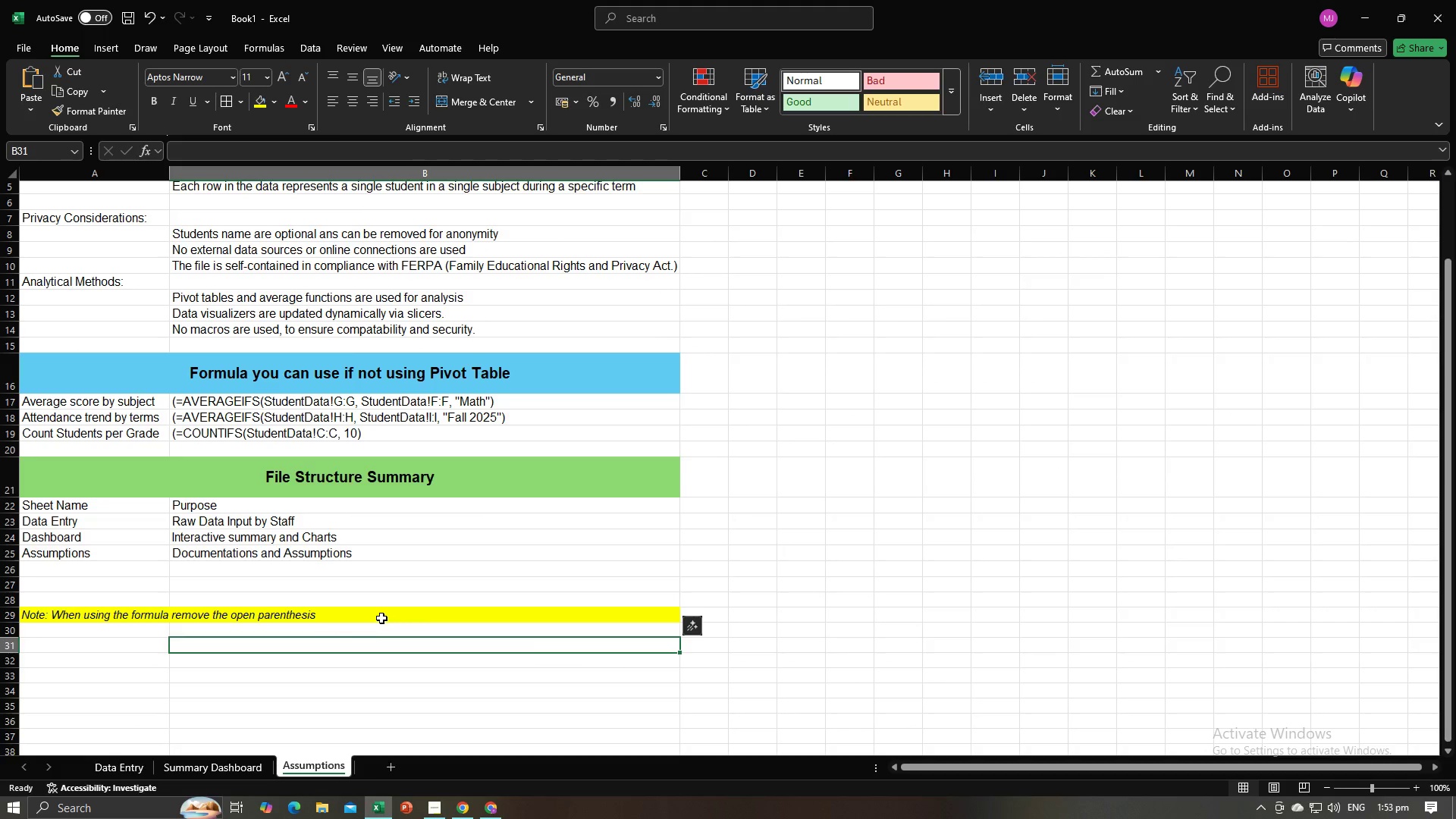 
left_click([381, 618])
 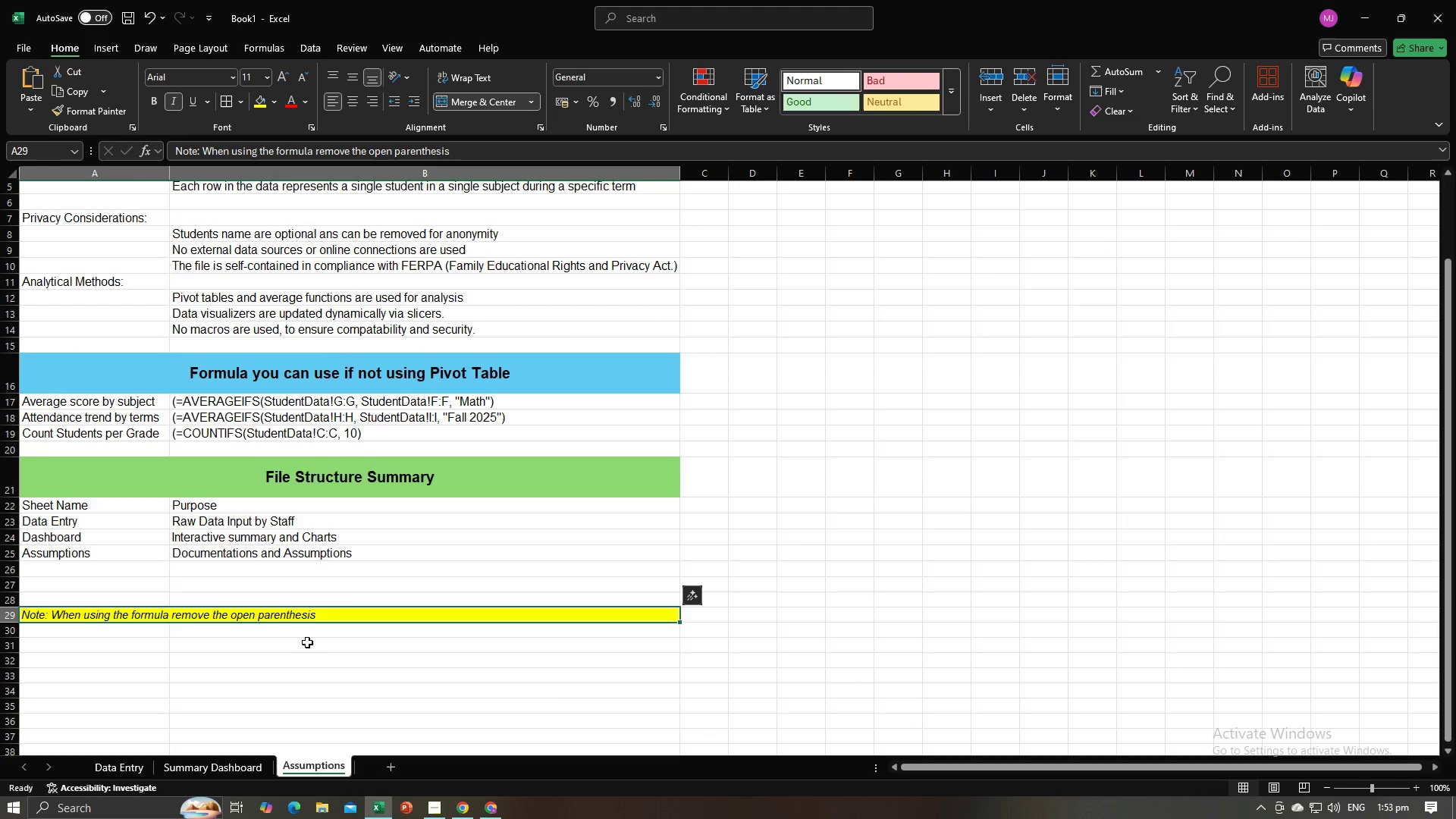 
scroll: coordinate [308, 643], scroll_direction: up, amount: 8.0
 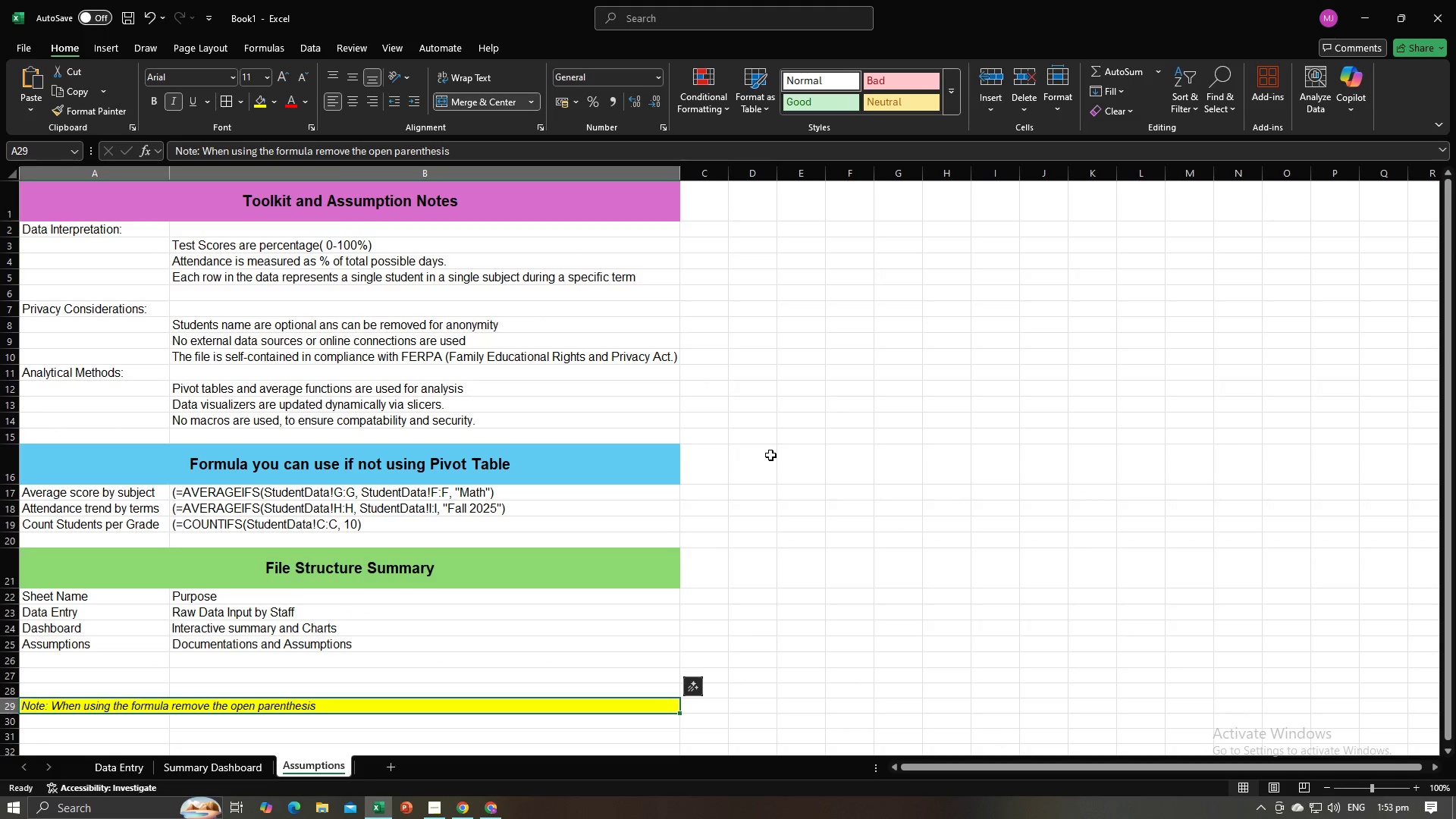 
left_click([770, 455])
 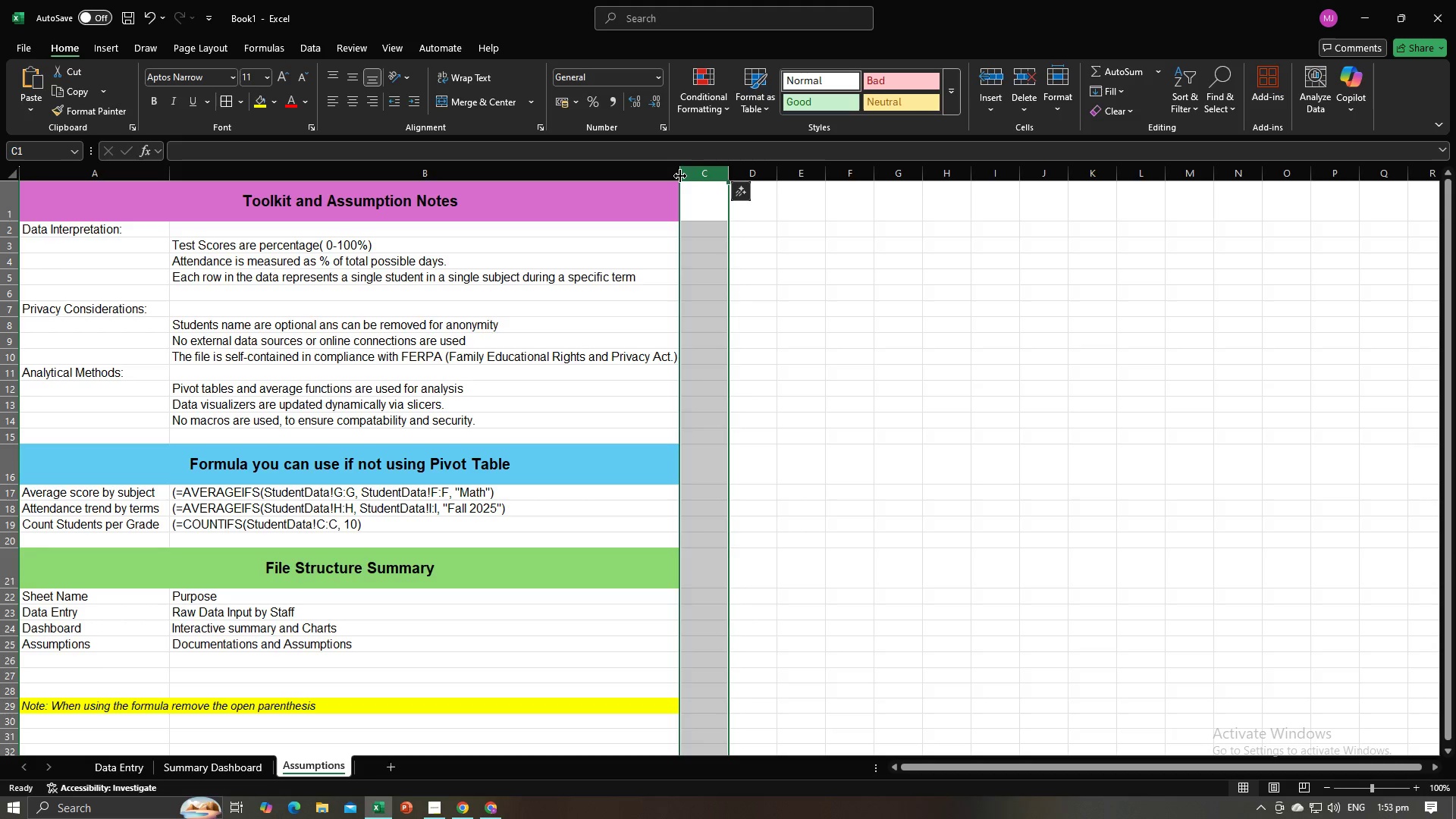 
double_click([670, 178])
 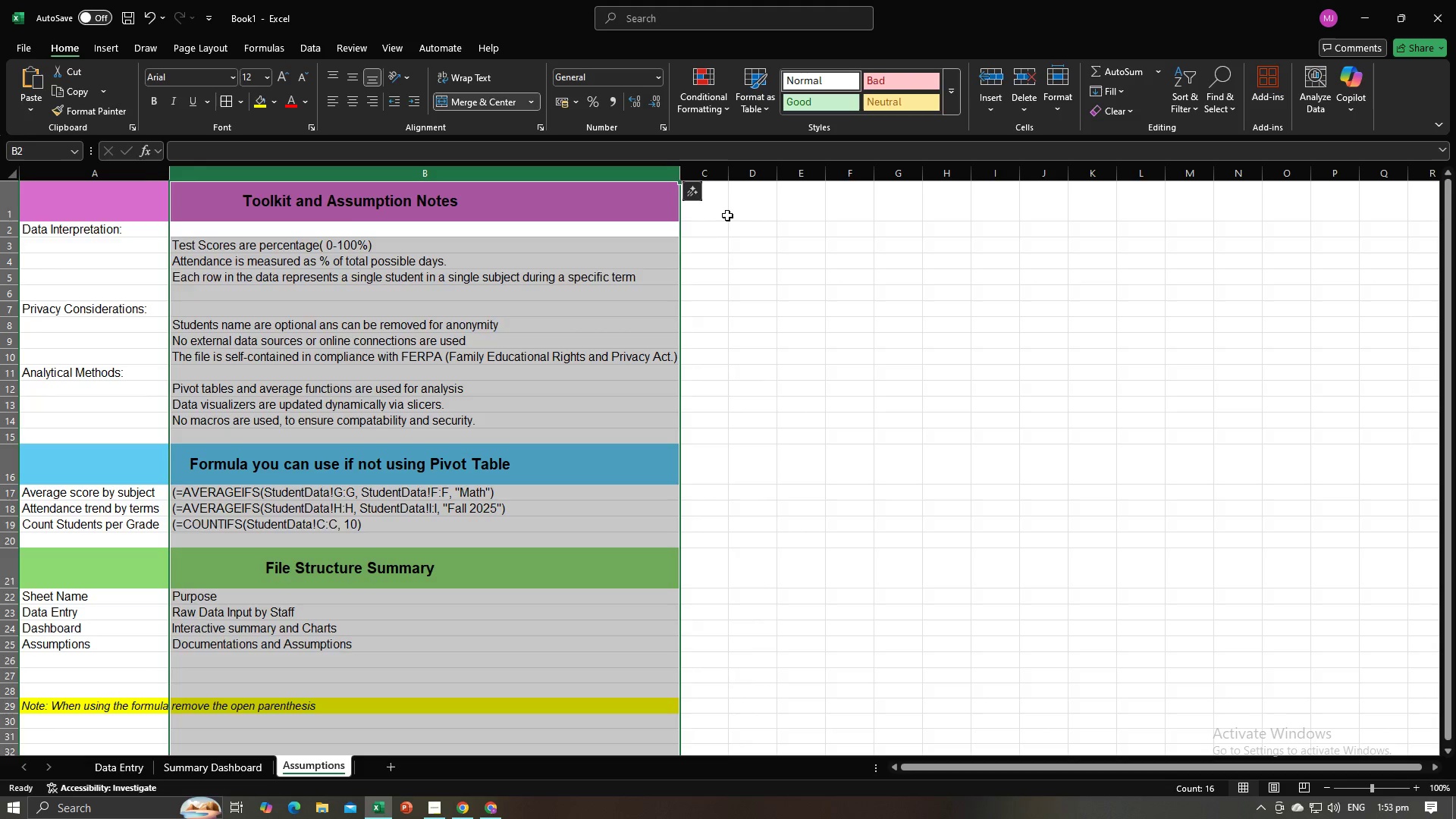 
left_click([728, 251])
 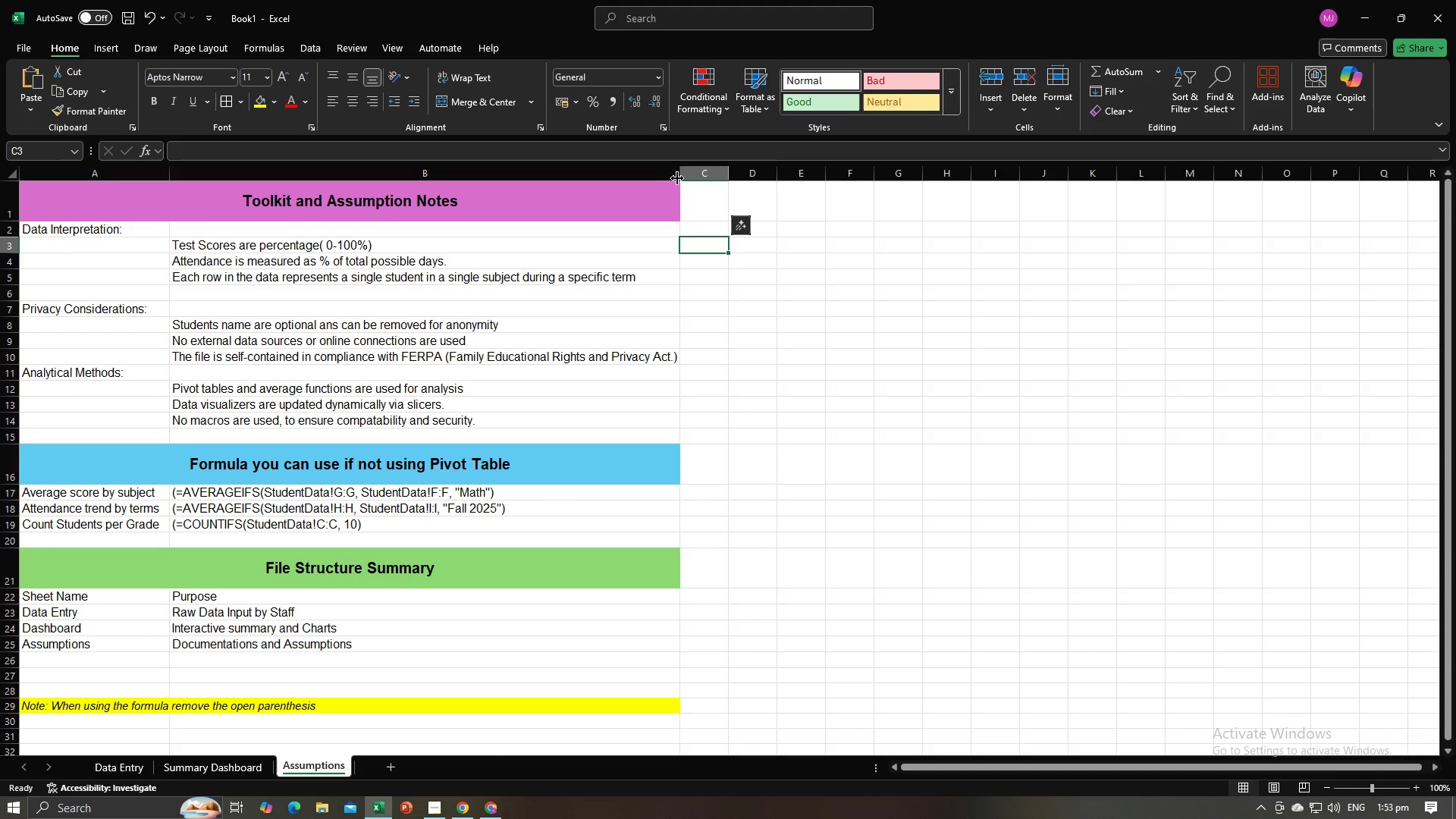 
left_click_drag(start_coordinate=[678, 178], to_coordinate=[687, 178])